 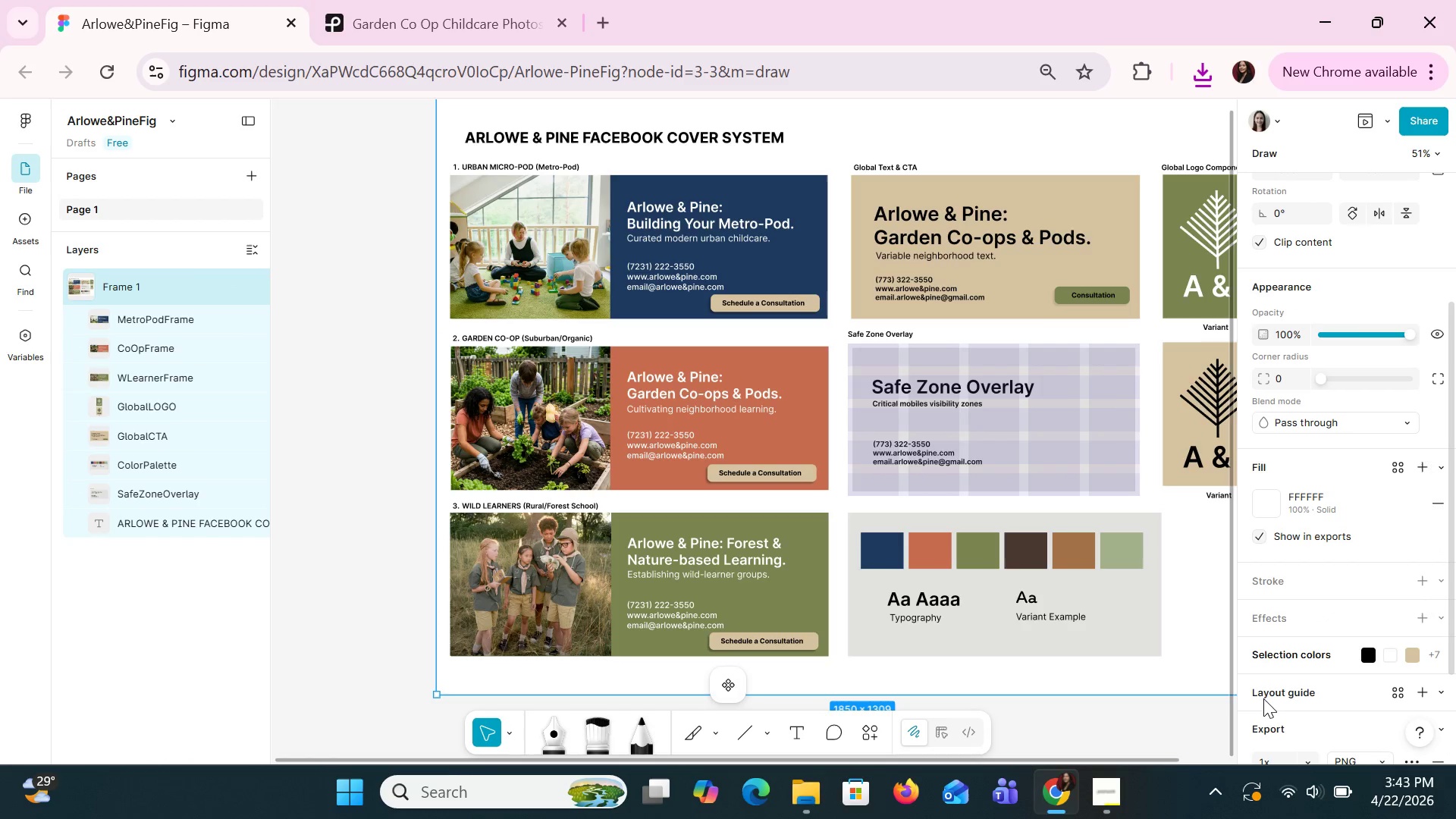 
scroll: coordinate [1269, 659], scroll_direction: down, amount: 1.0
 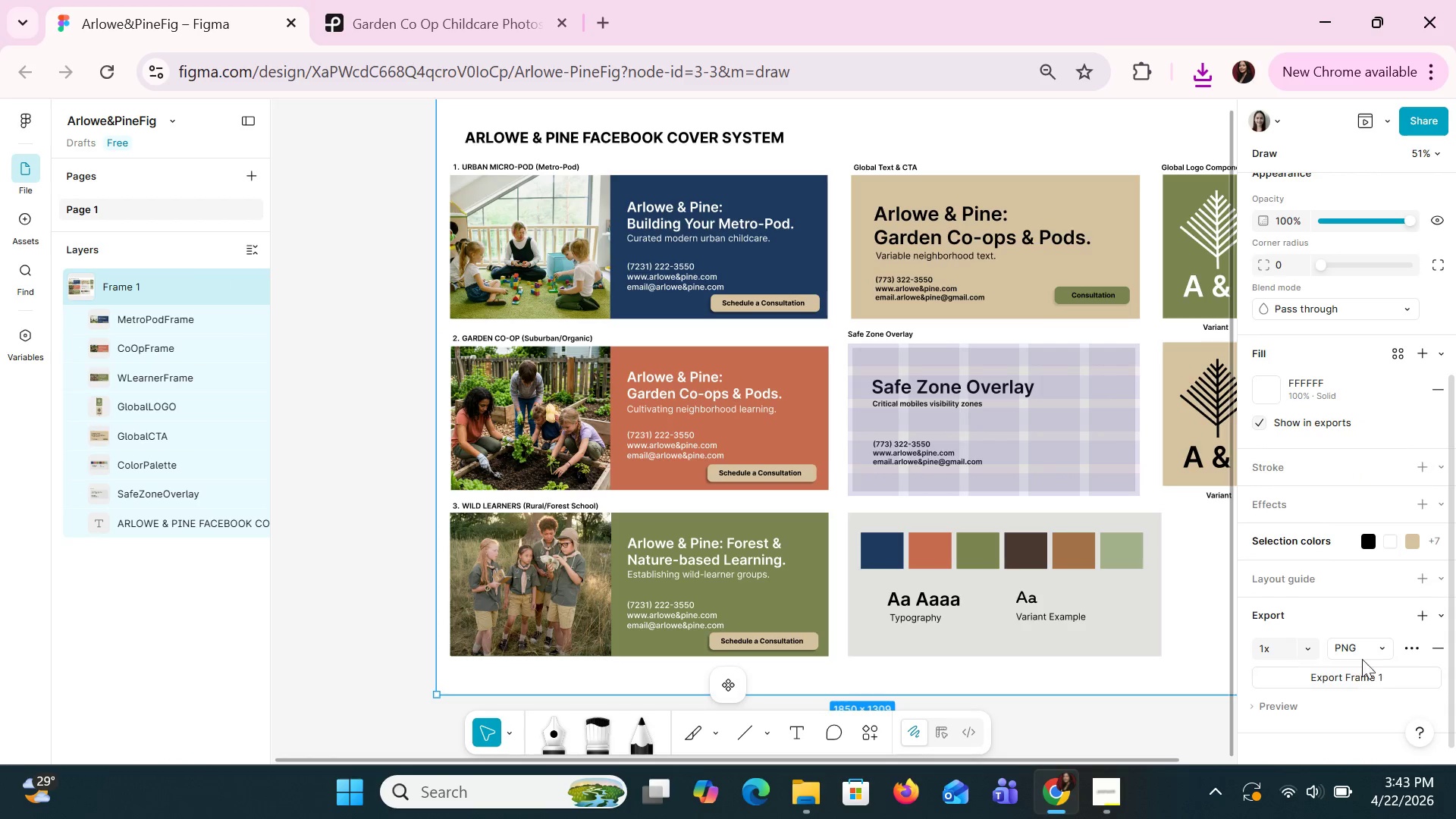 
left_click([1360, 647])
 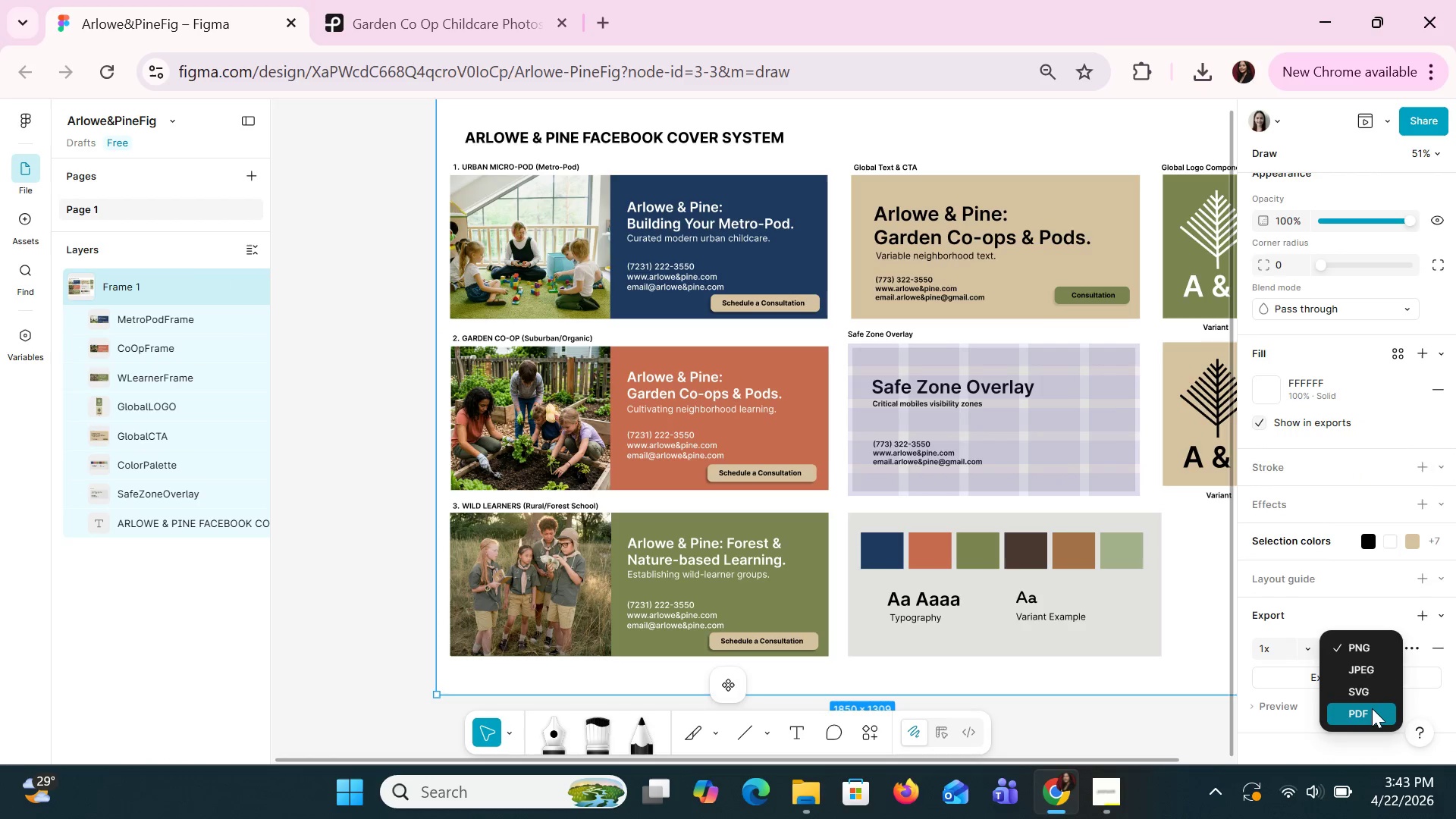 
left_click([1373, 710])
 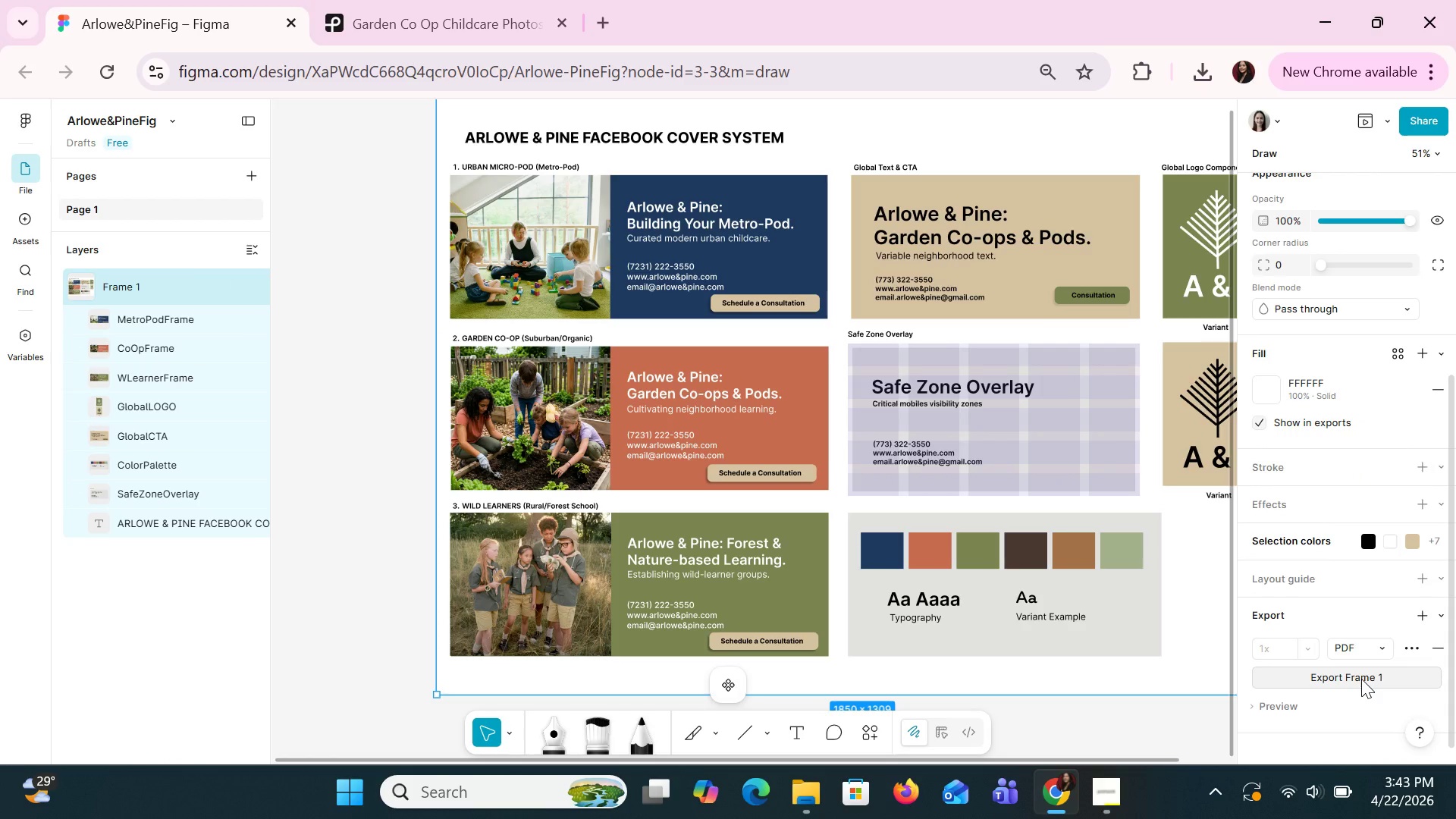 
left_click([1361, 679])
 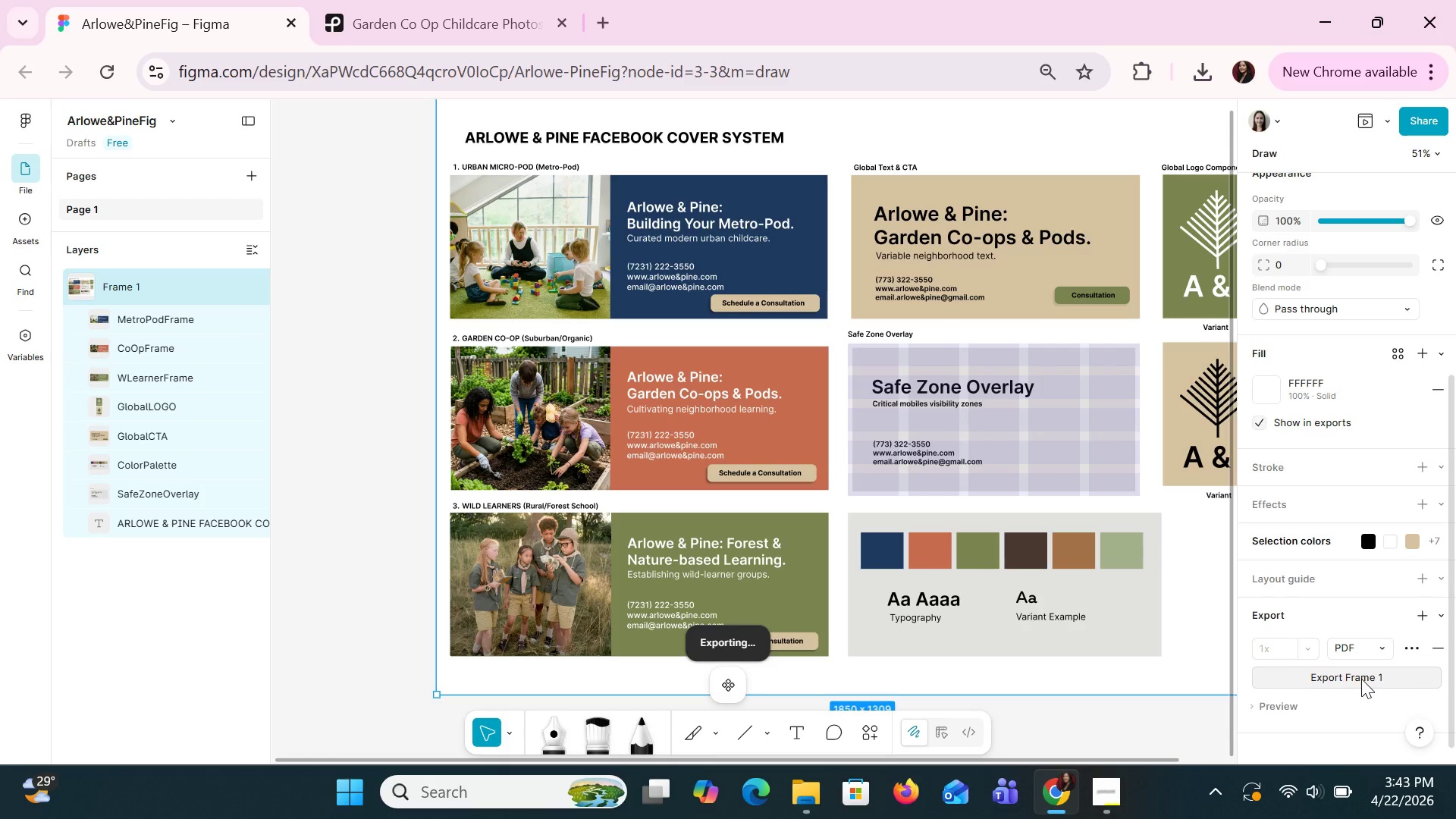 
wait(6.56)
 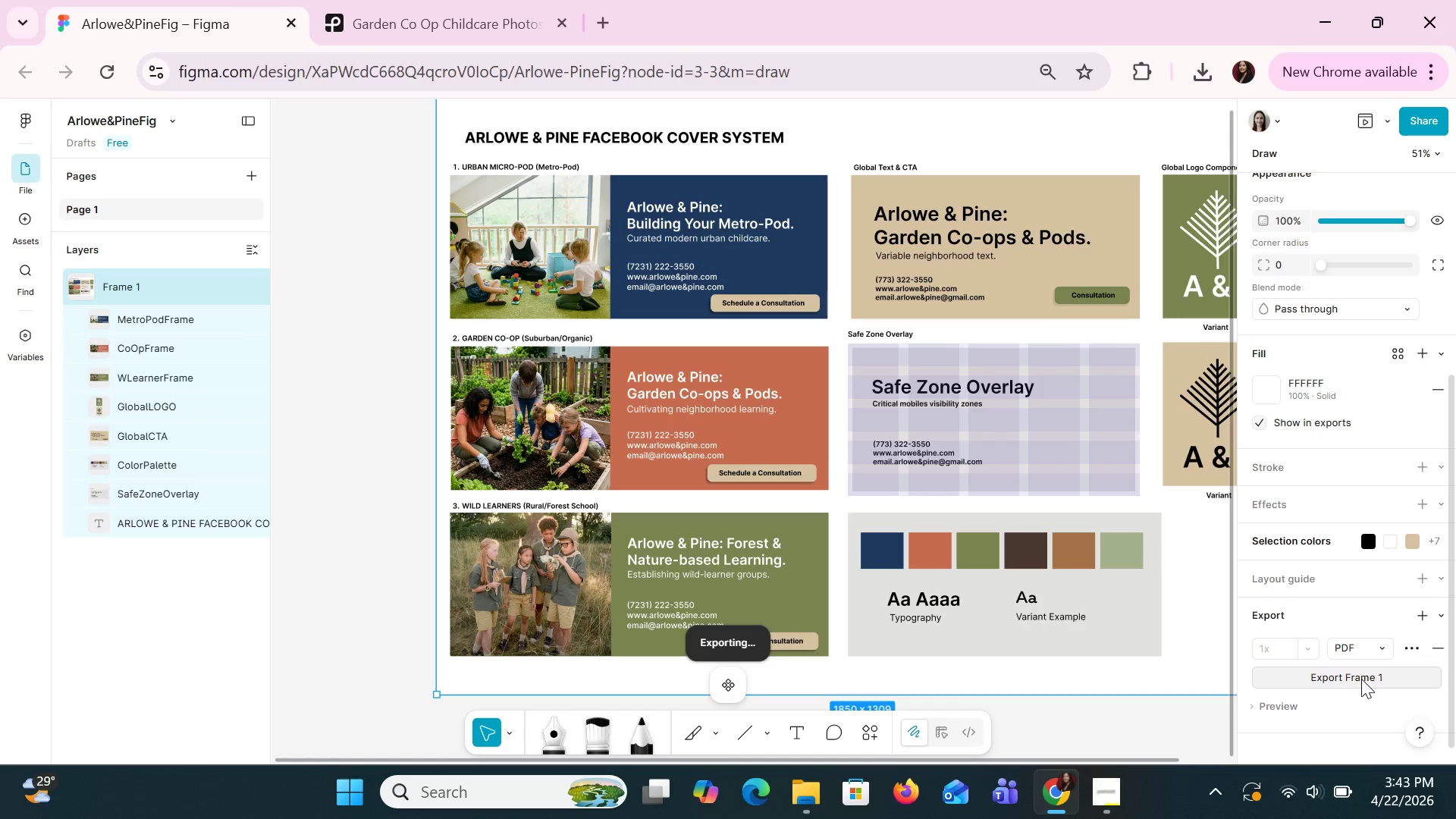 
left_click_drag(start_coordinate=[1116, 764], to_coordinate=[1260, 746])
 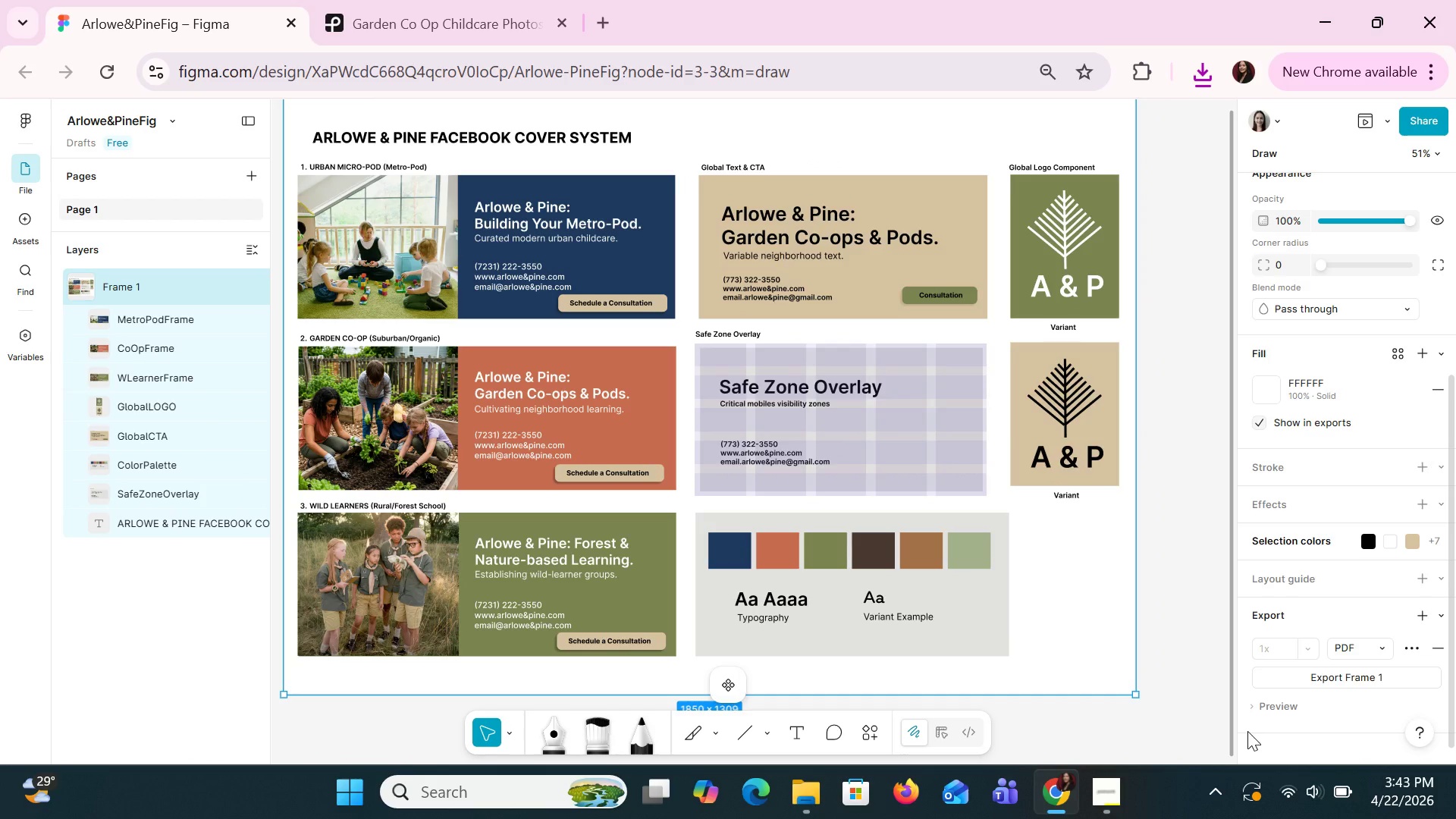 
key(Alt+AltLeft)
 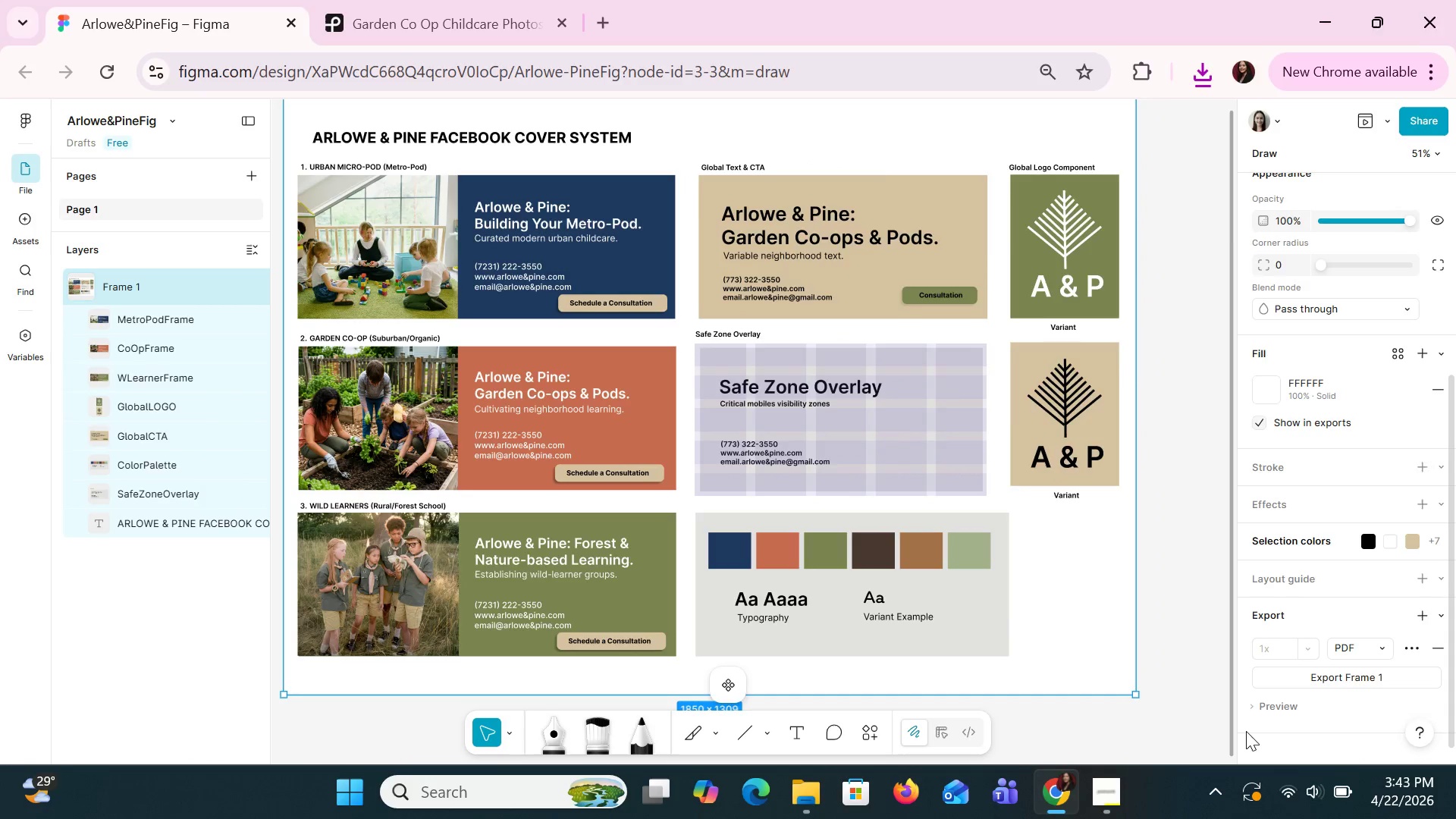 
key(Alt+Tab)